 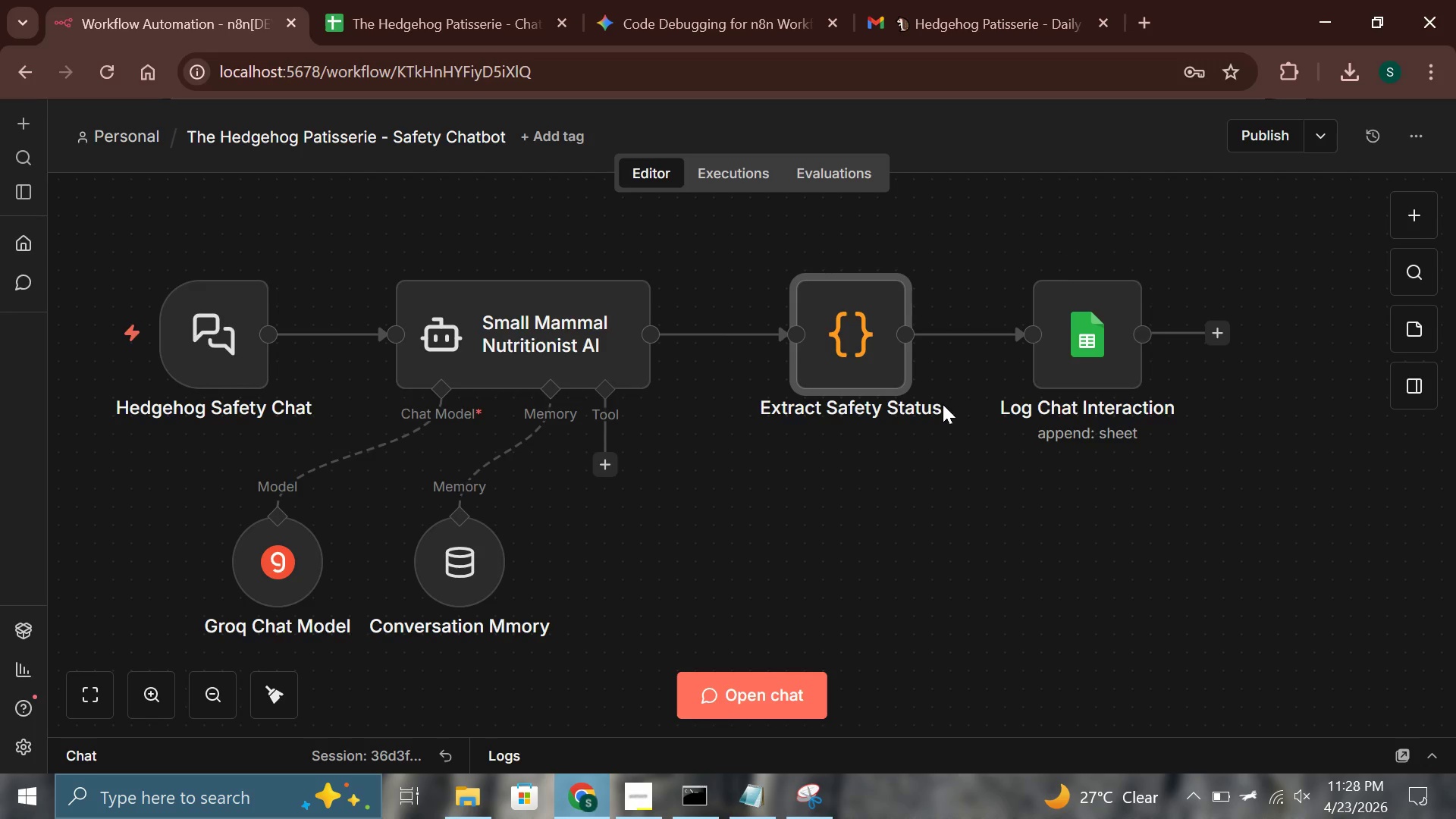 
scroll: coordinate [871, 458], scroll_direction: up, amount: 1.0
 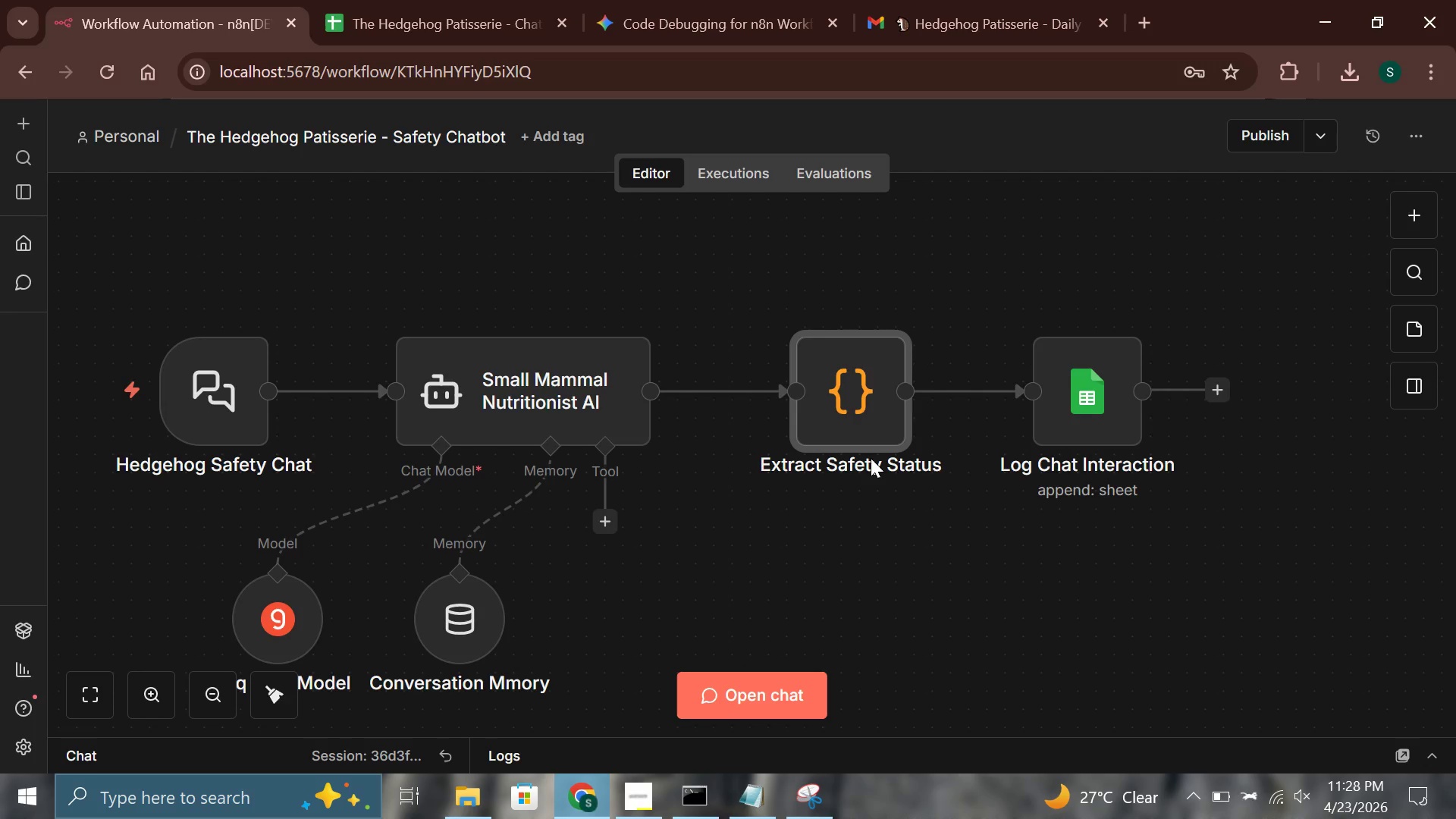 
wait(31.01)
 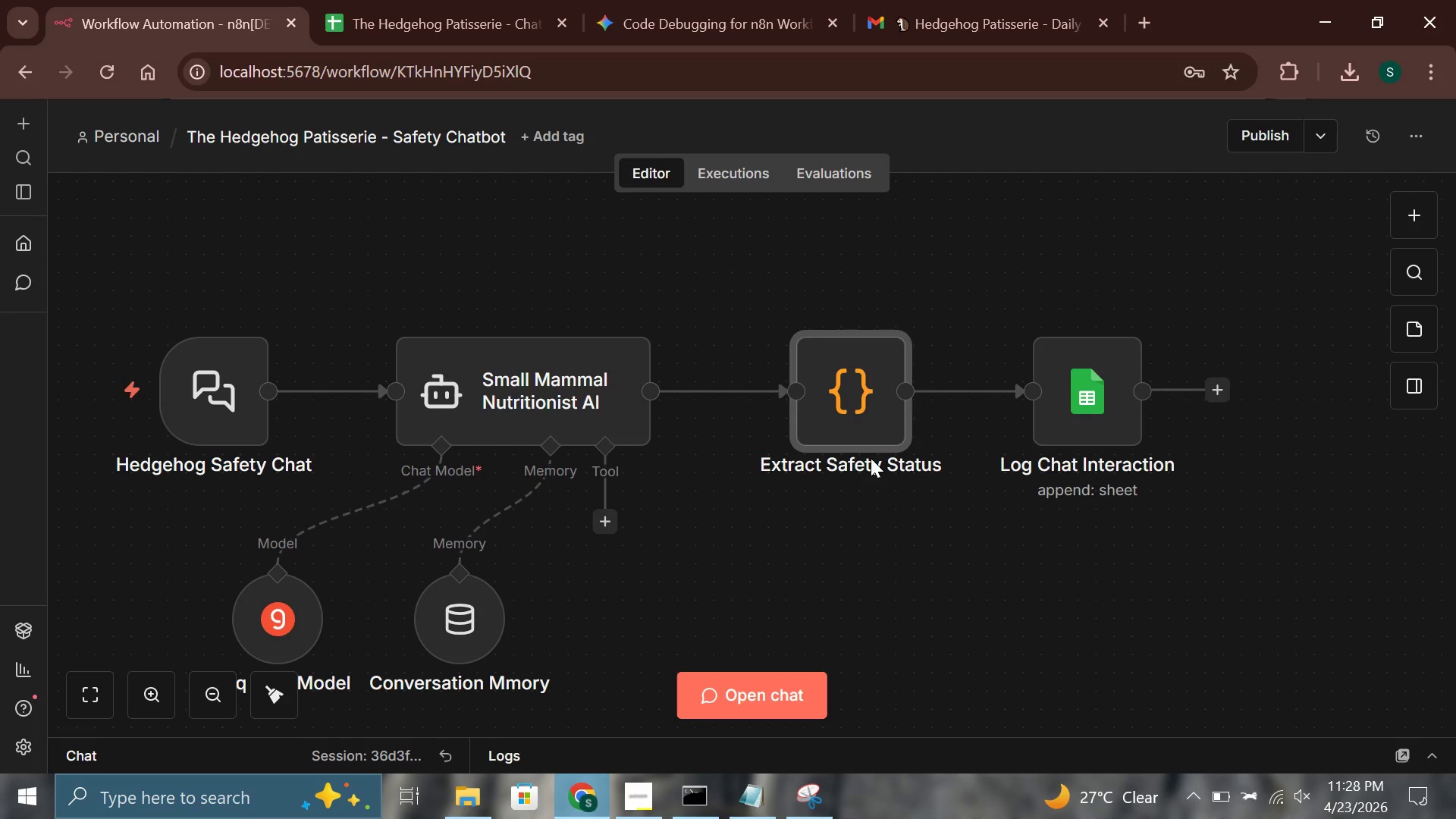 
hold_key(key=AltRight, duration=0.58)
 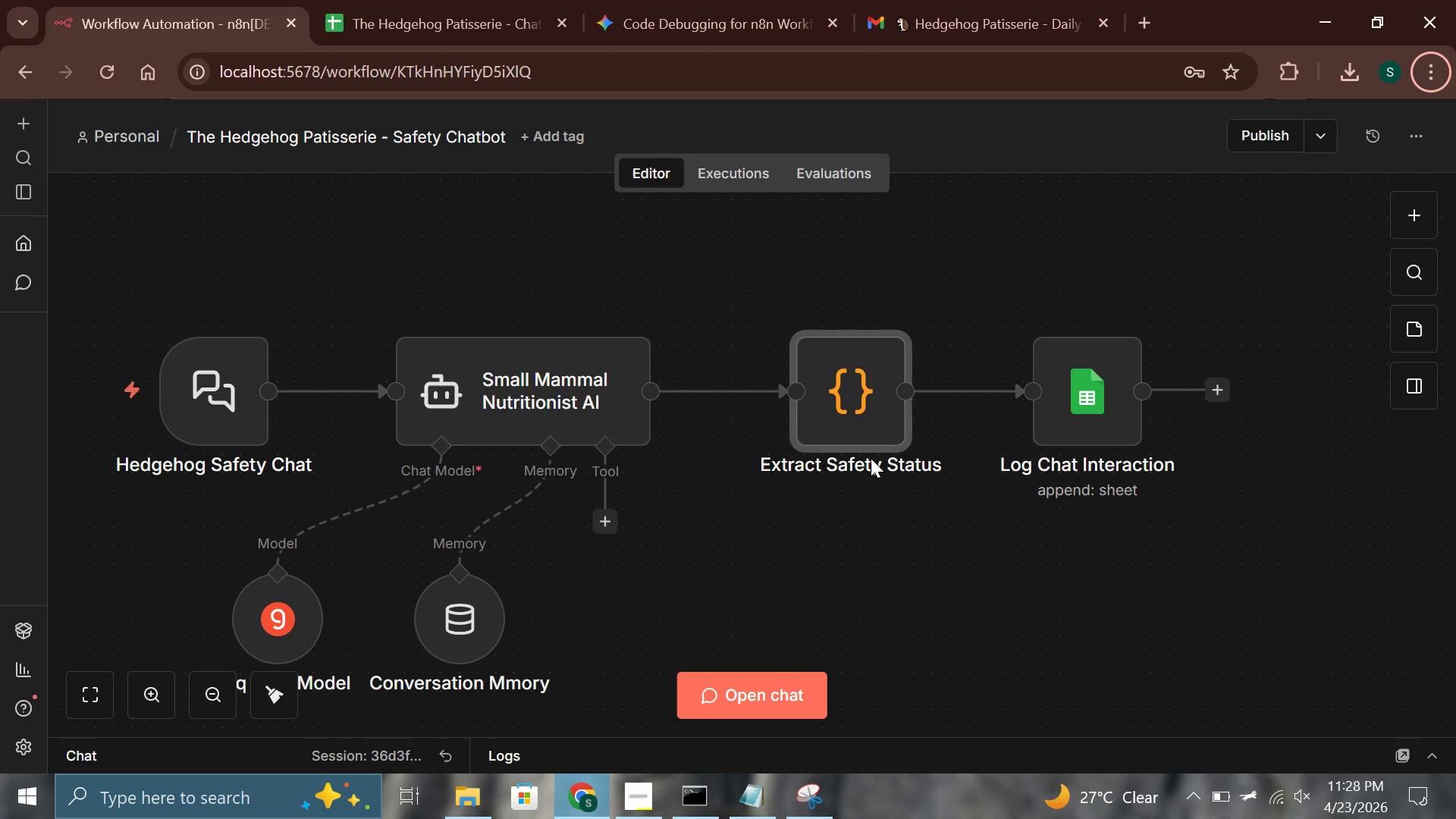 
hold_key(key=AltLeft, duration=0.5)
 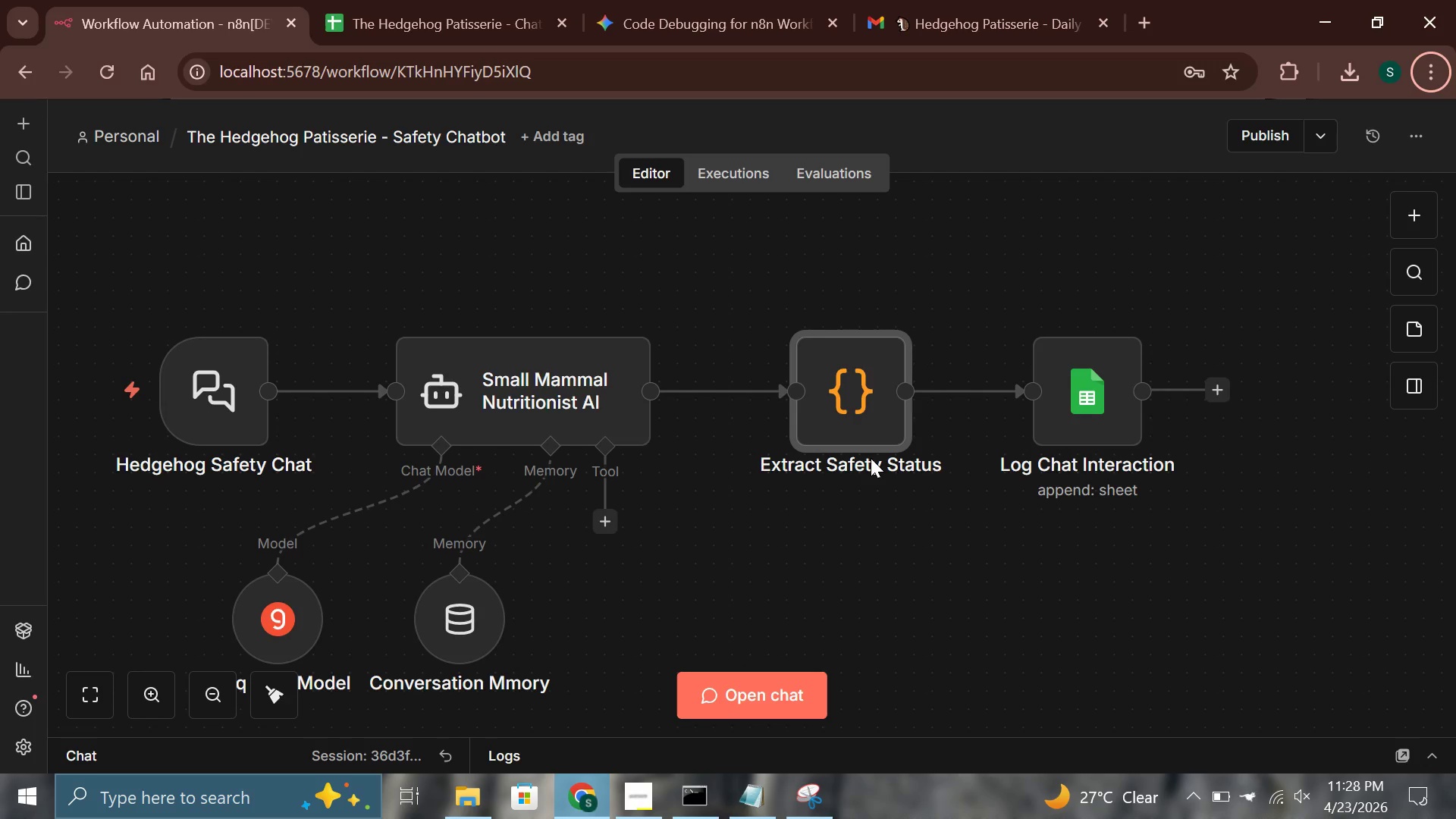 
hold_key(key=AltRight, duration=0.34)
 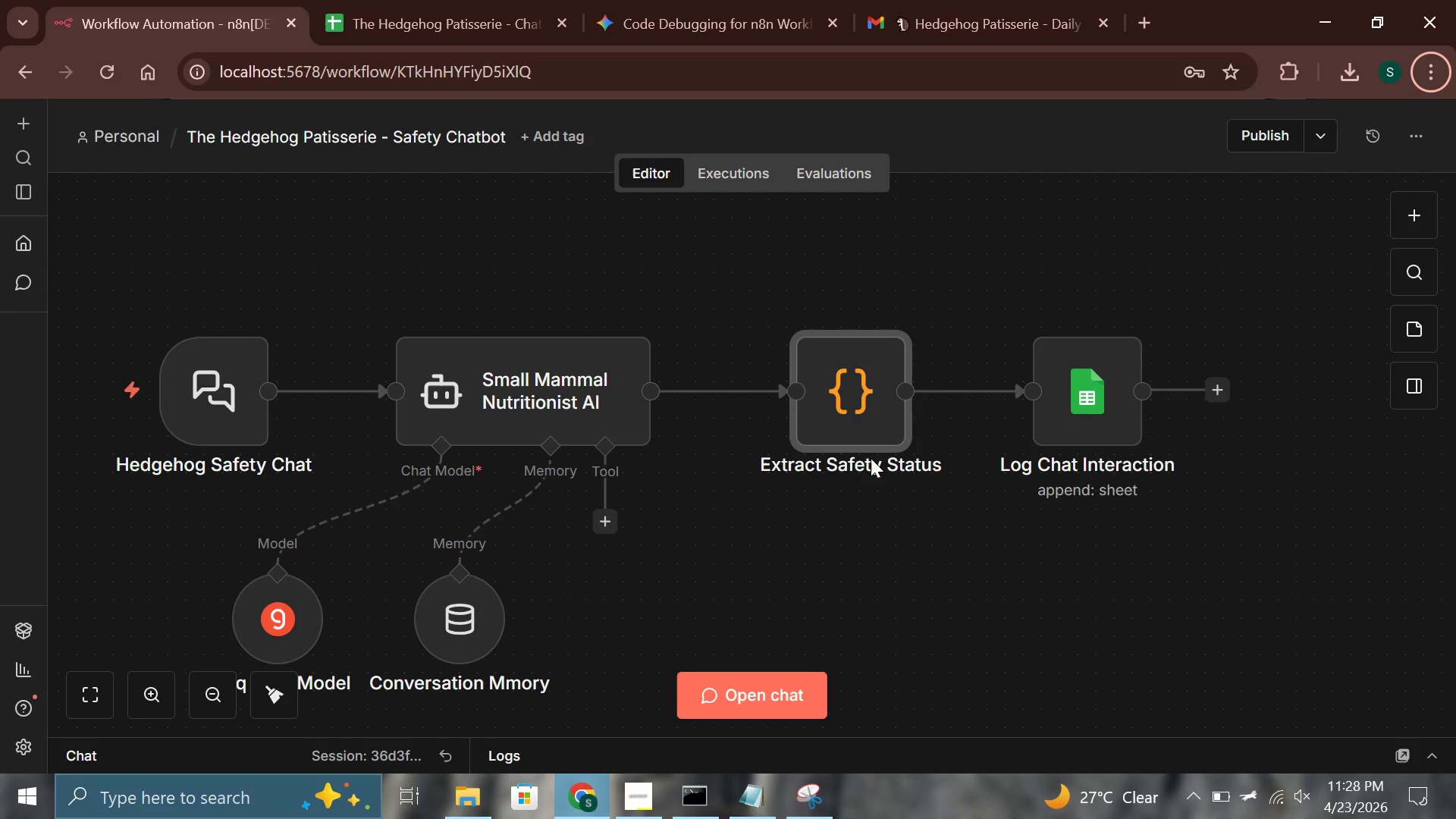 
key(Unknown)
 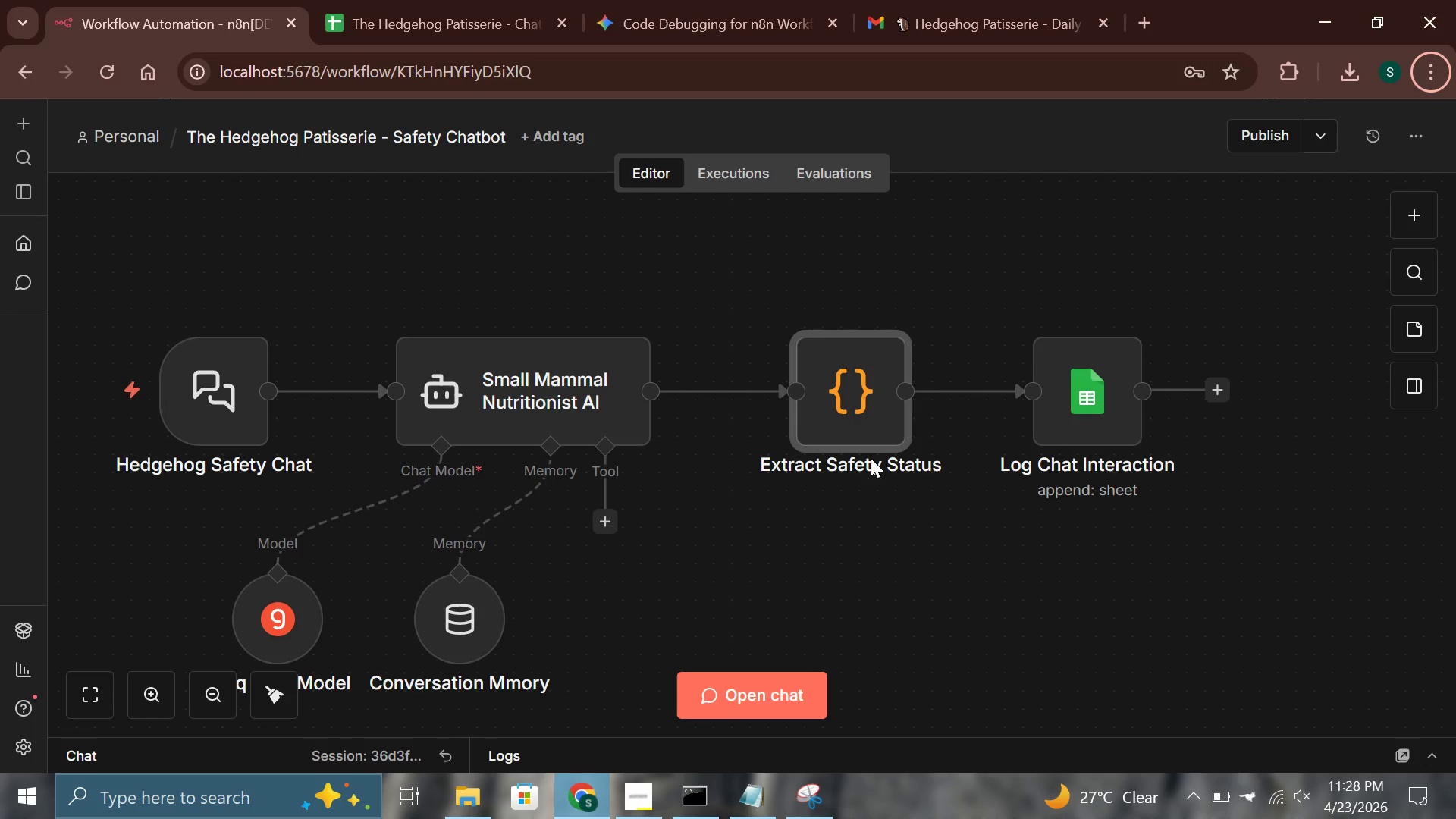 
key(Control+ControlRight)
 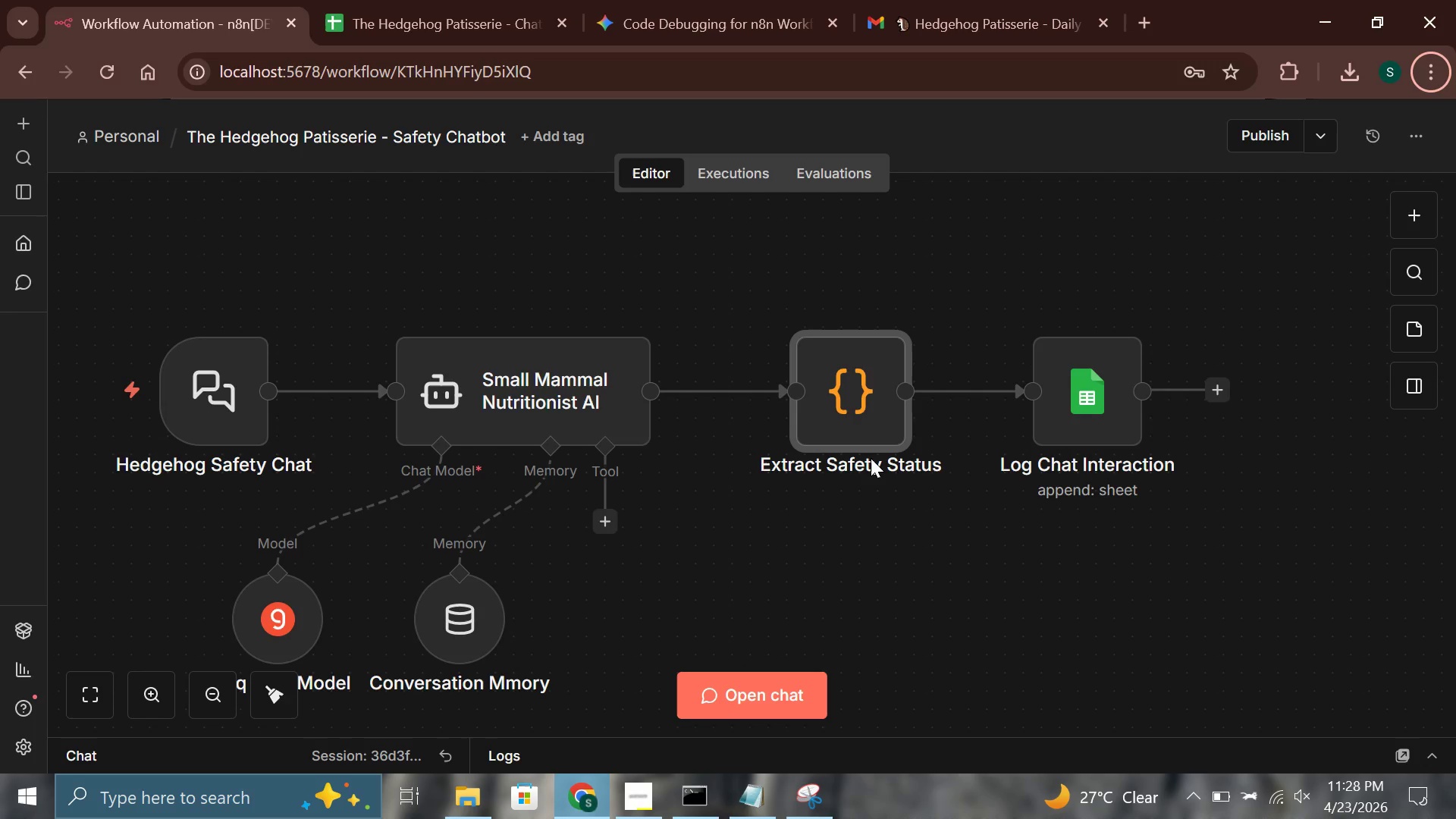 